 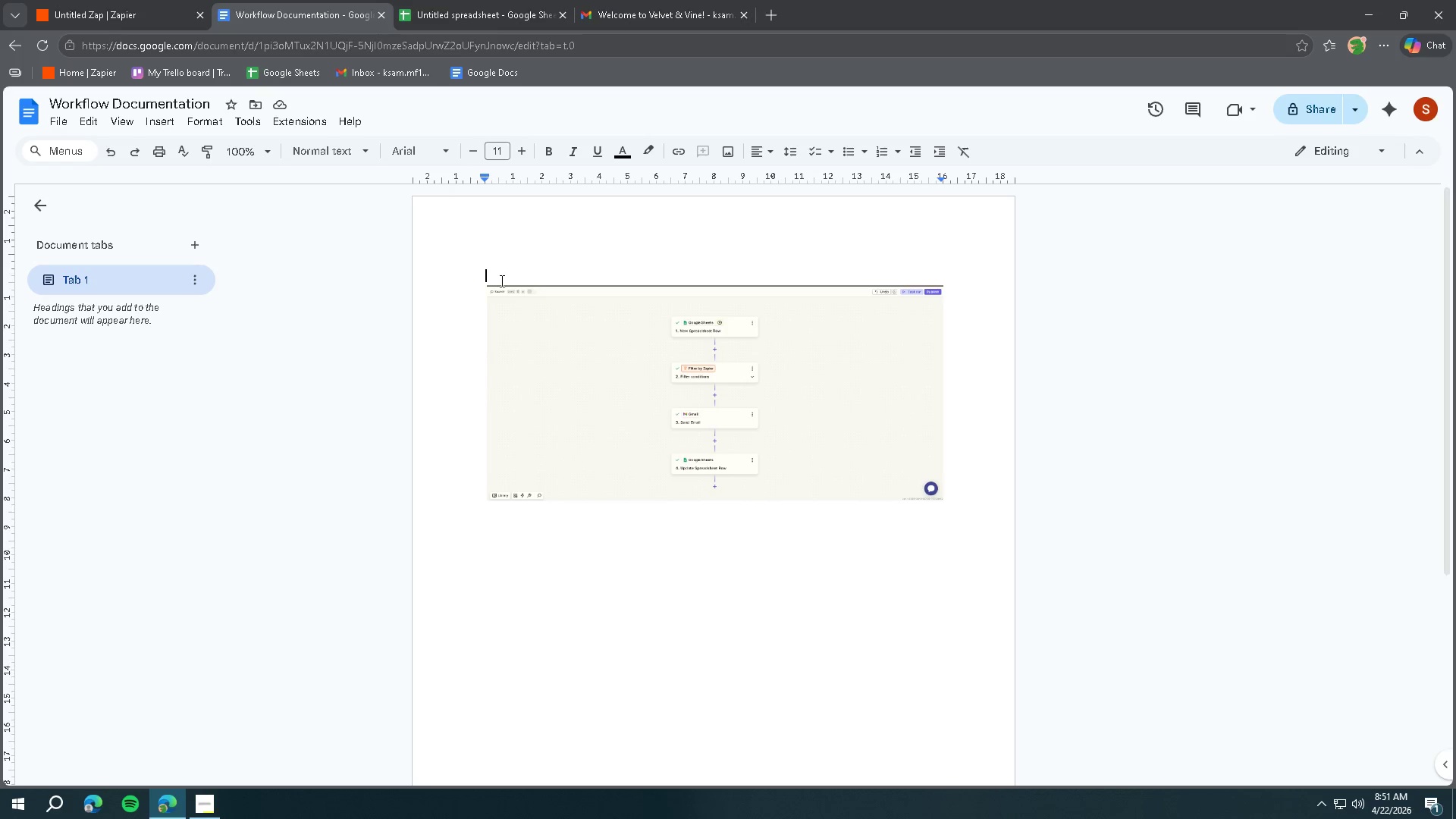 
type(Zap Strcu)
key(Backspace)
key(Backspace)
type(ucture)
 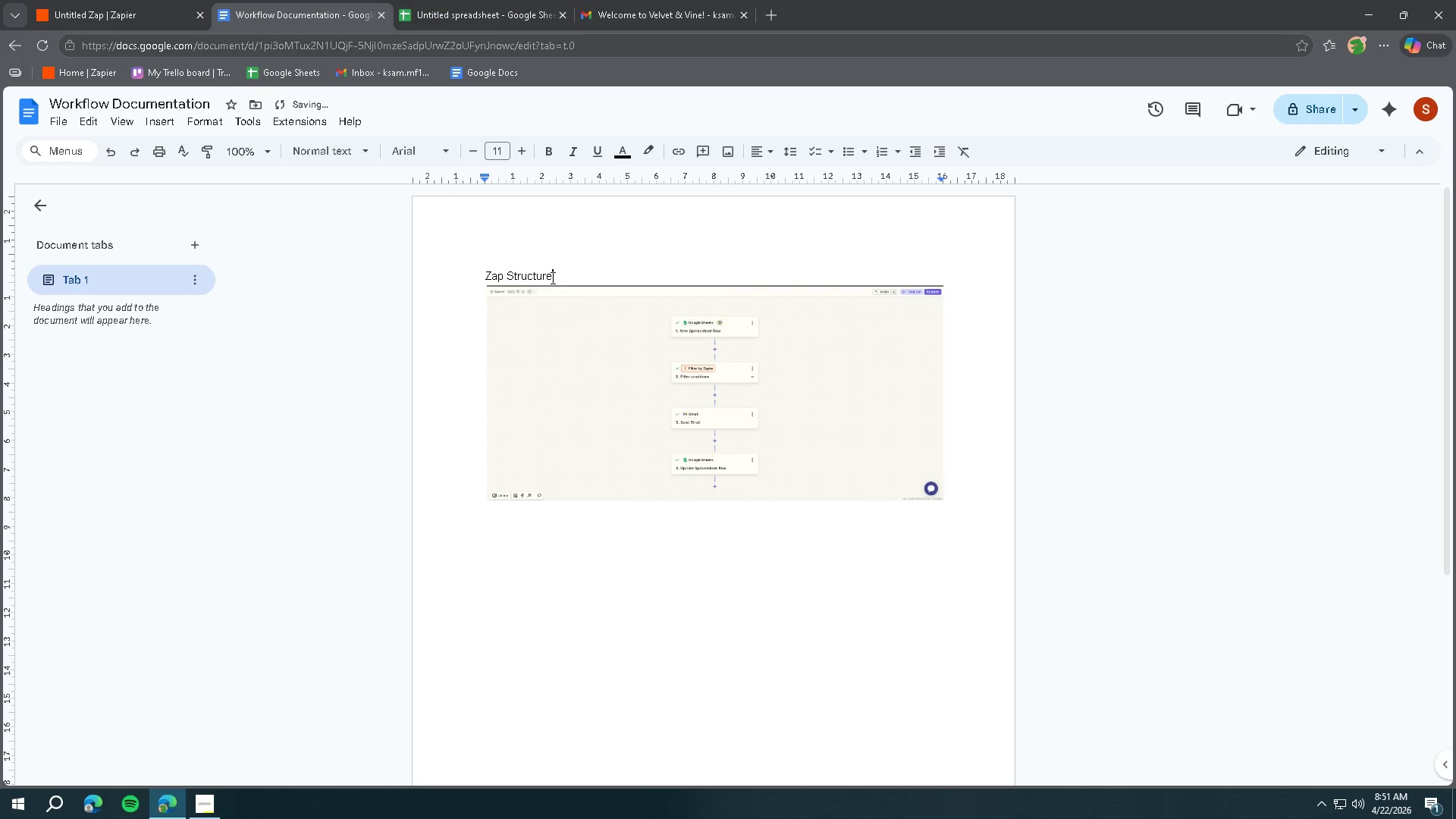 
left_click_drag(start_coordinate=[573, 272], to_coordinate=[448, 275])
 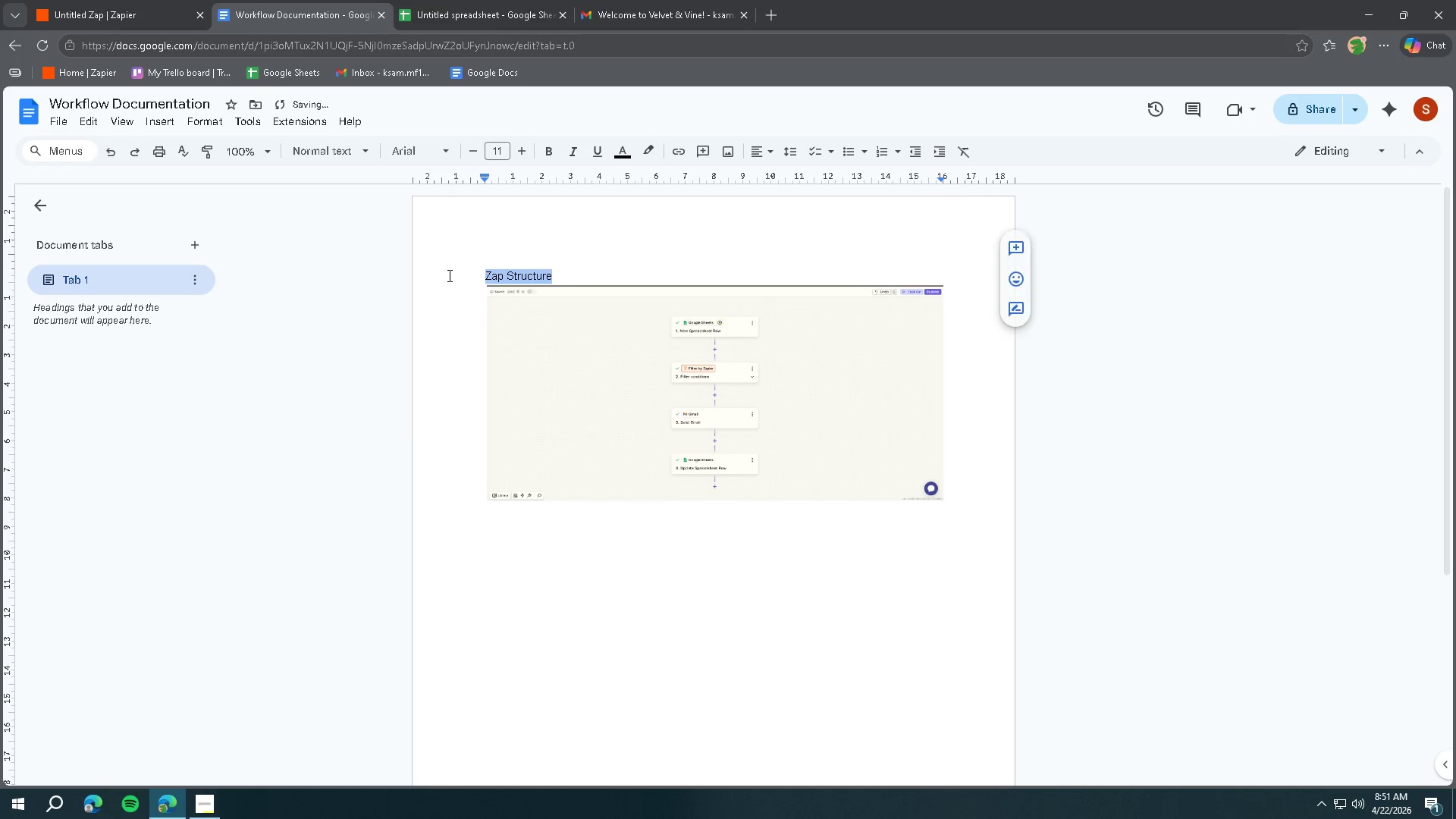 
key(Control+ControlLeft)
 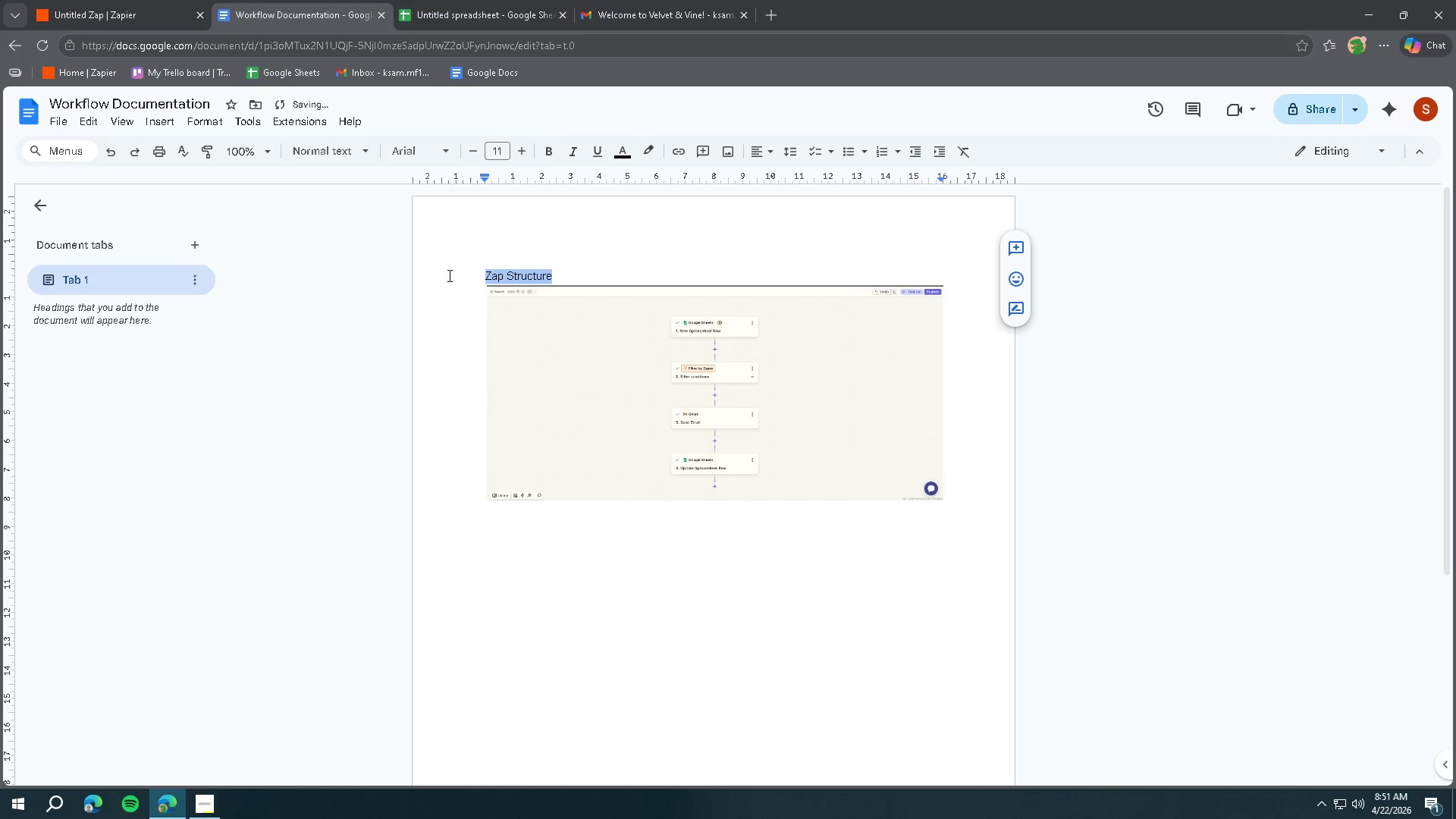 
key(Control+B)
 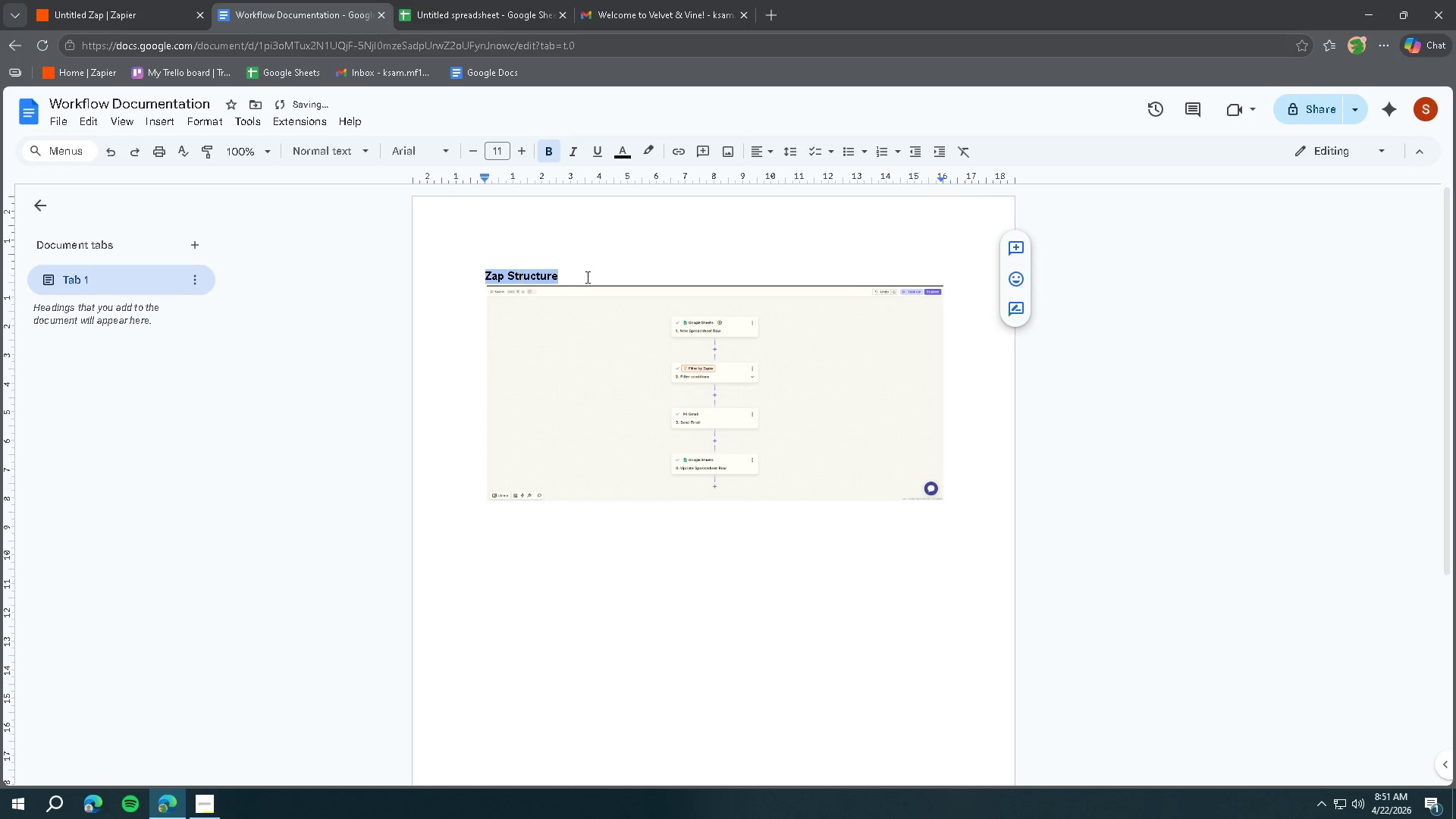 
left_click([606, 273])
 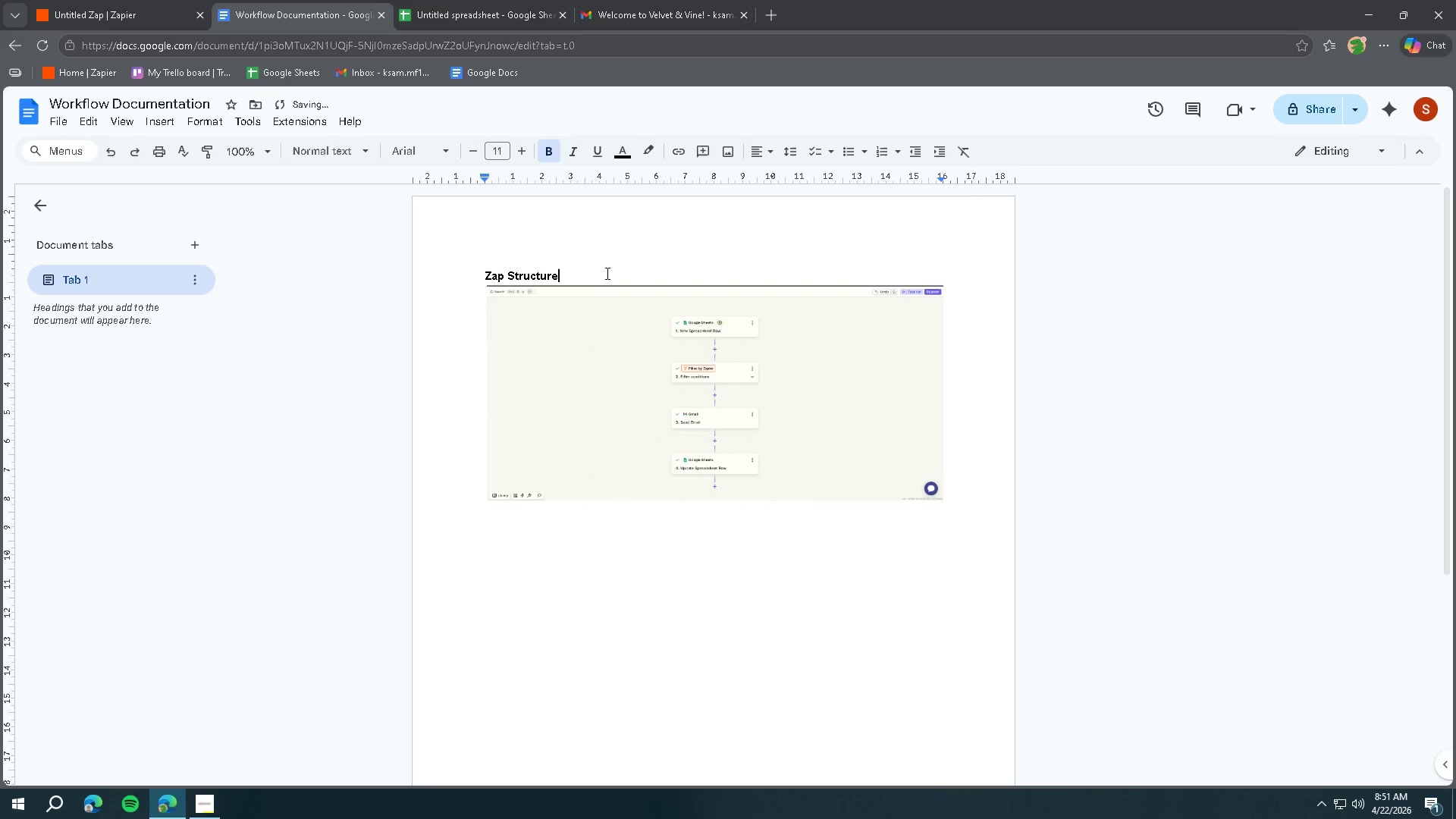 
key(Enter)
 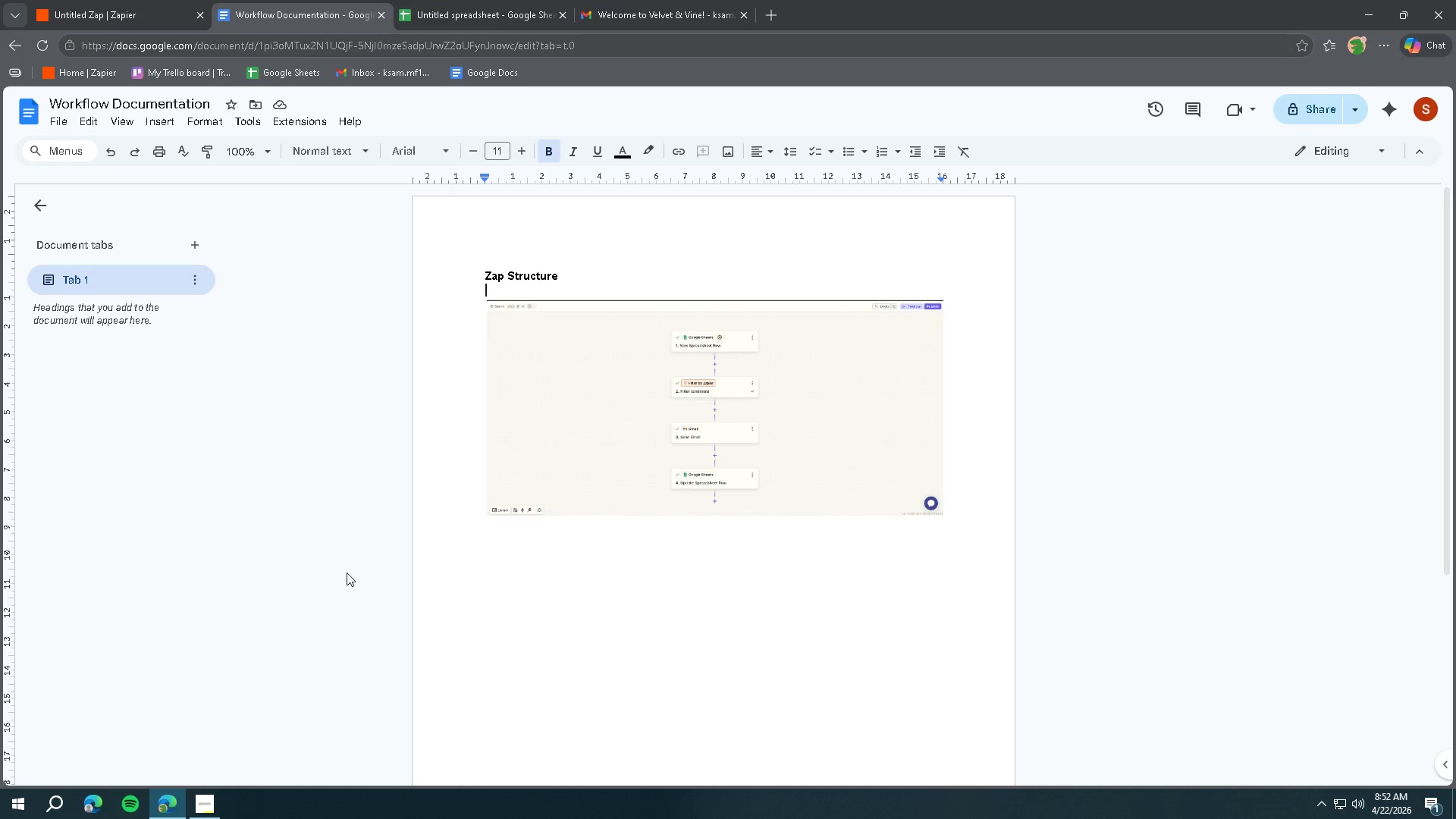 
wait(16.84)
 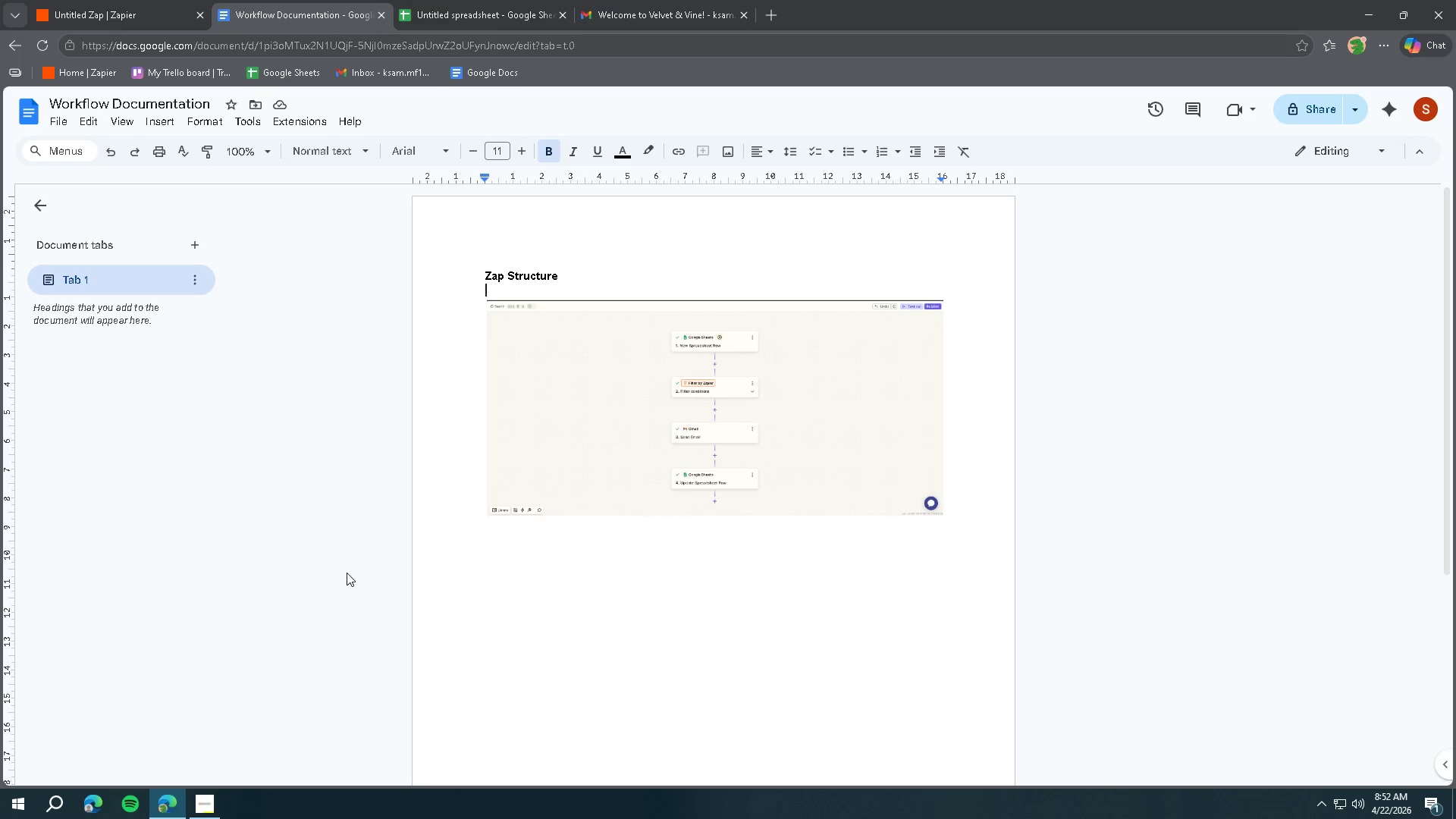 
left_click([973, 521])
 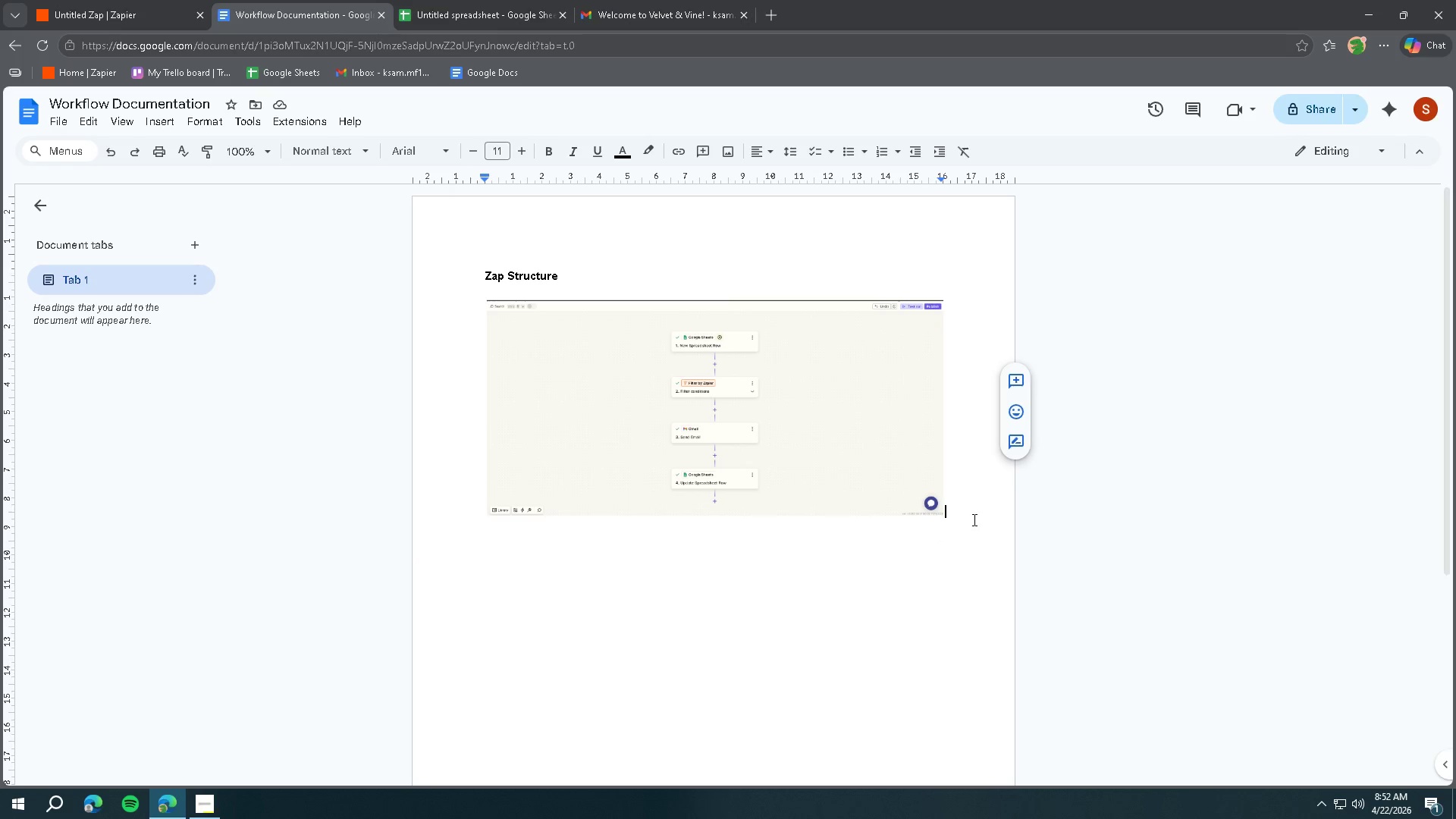 
key(Enter)
 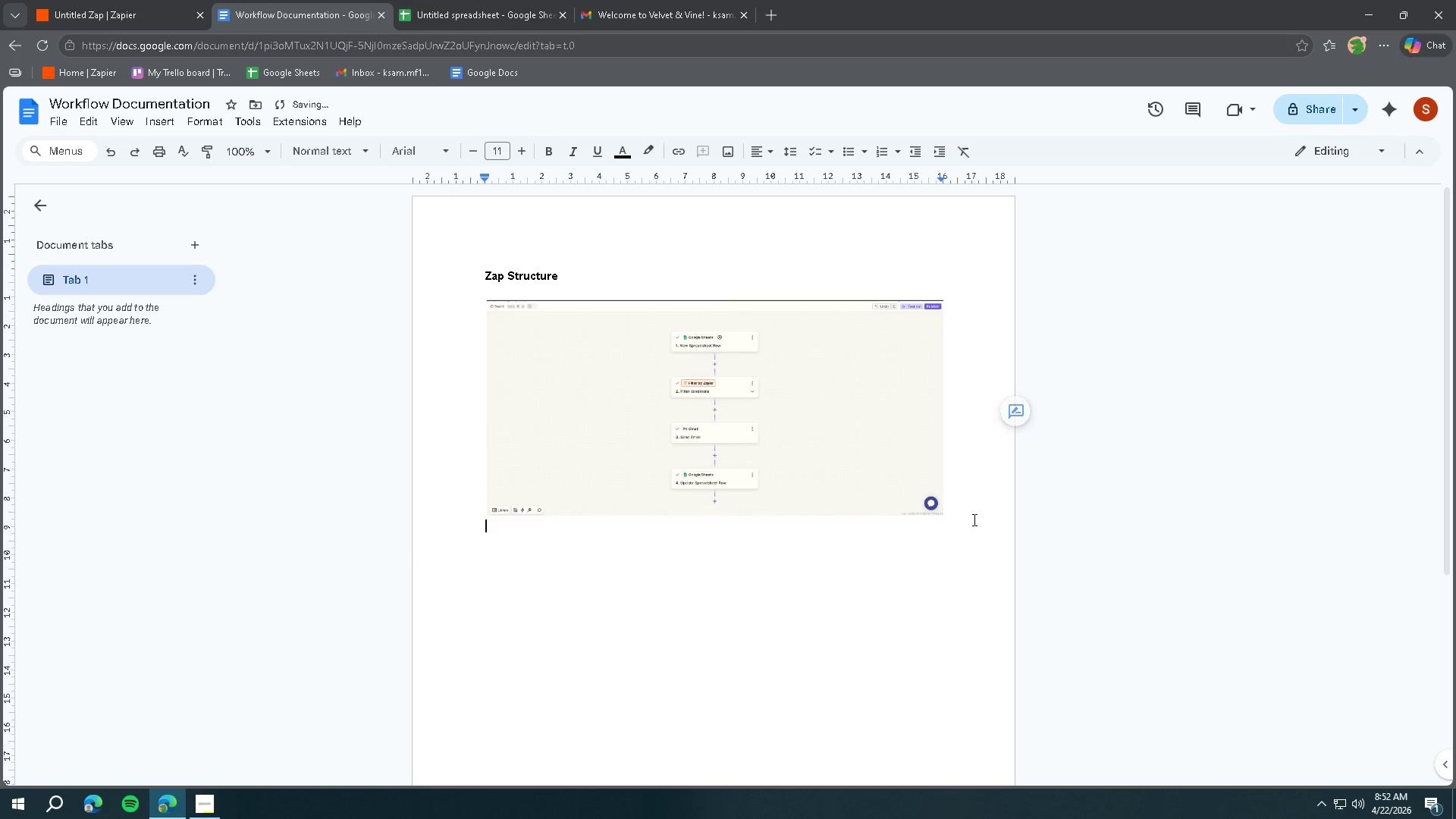 
key(Enter)
 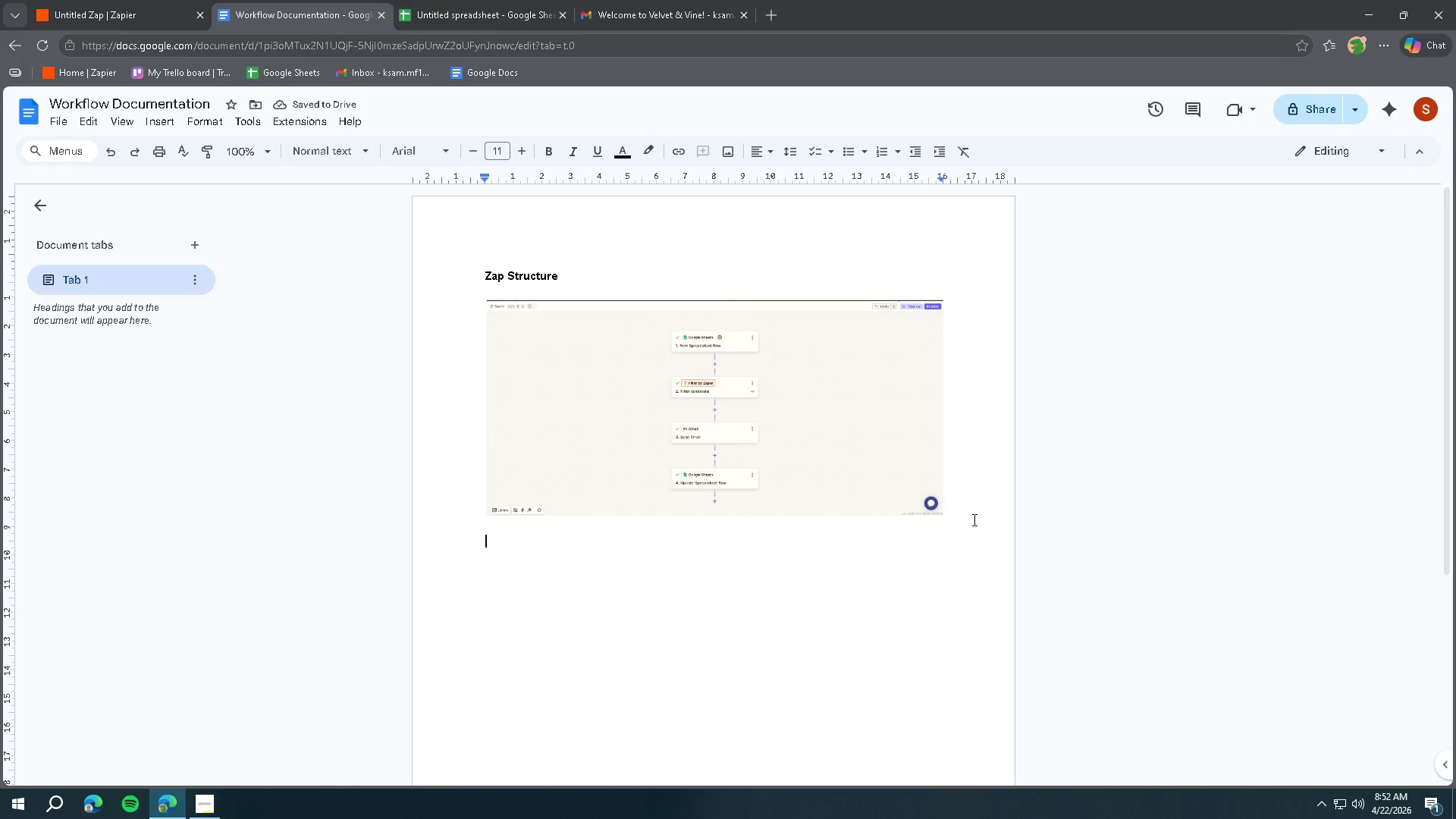 
wait(6.61)
 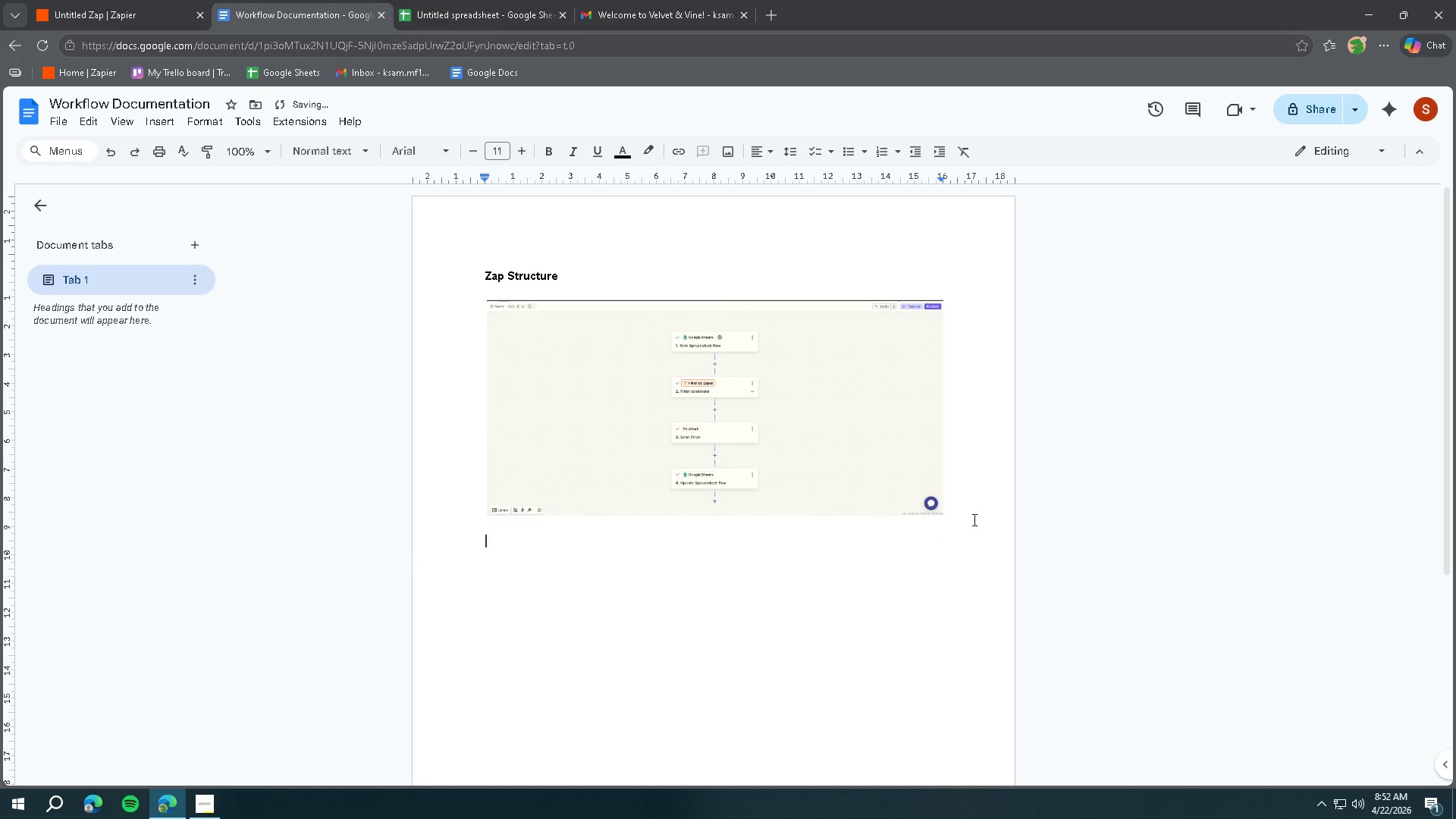 
left_click([214, 813])